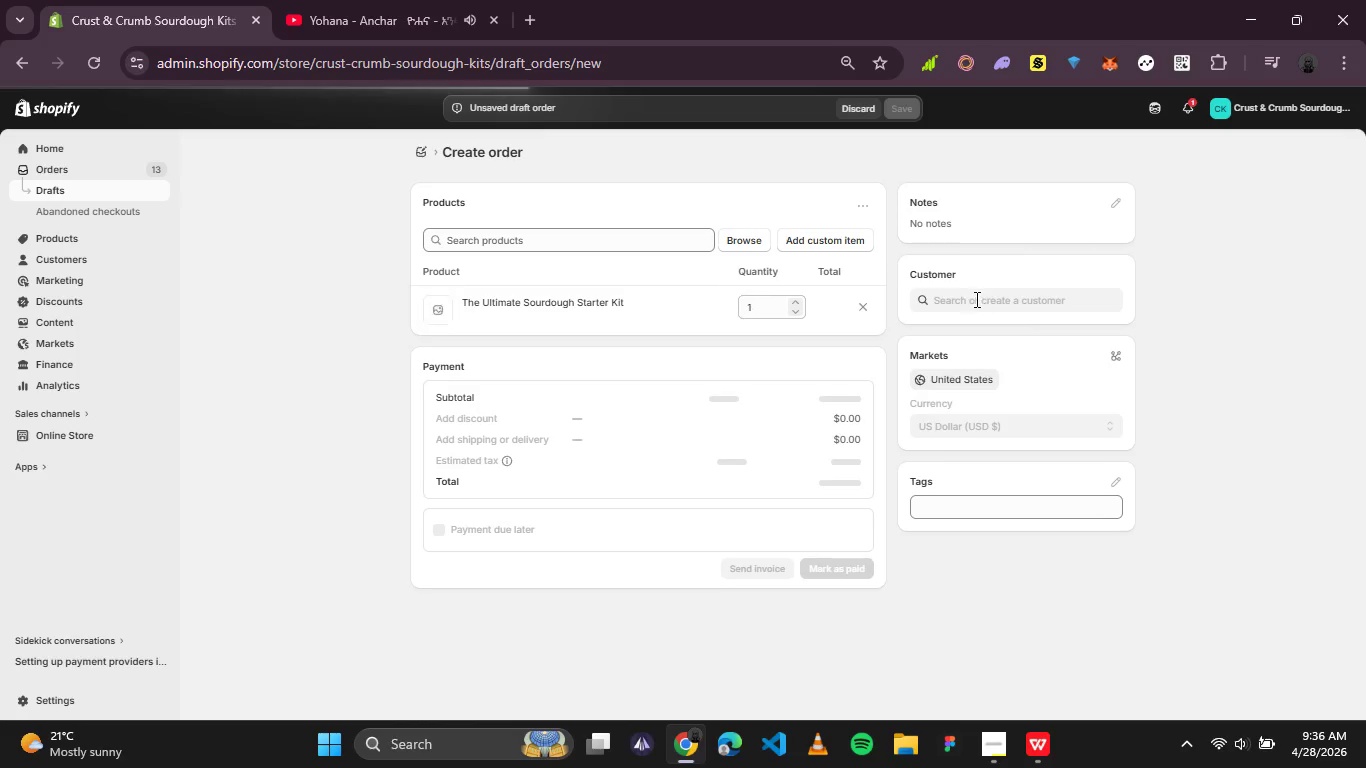 
left_click([975, 299])
 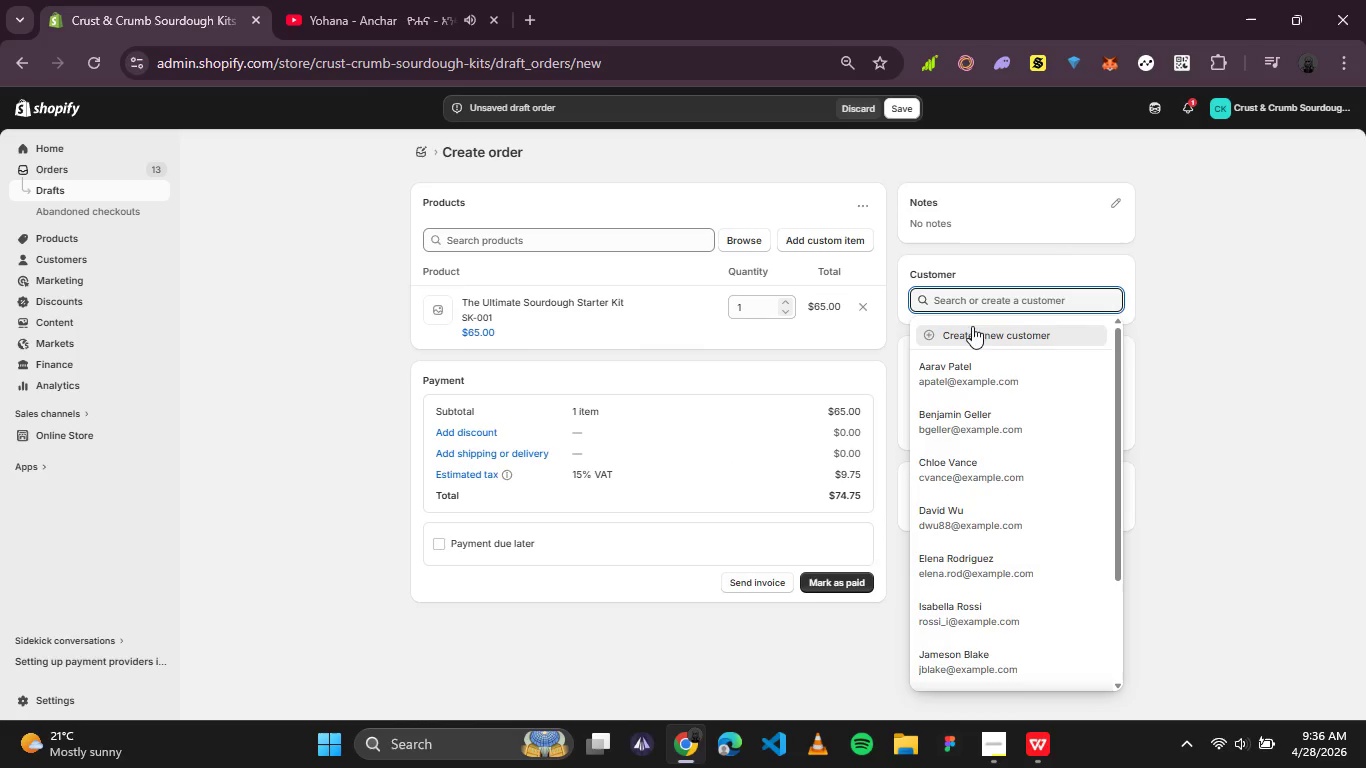 
left_click([970, 338])
 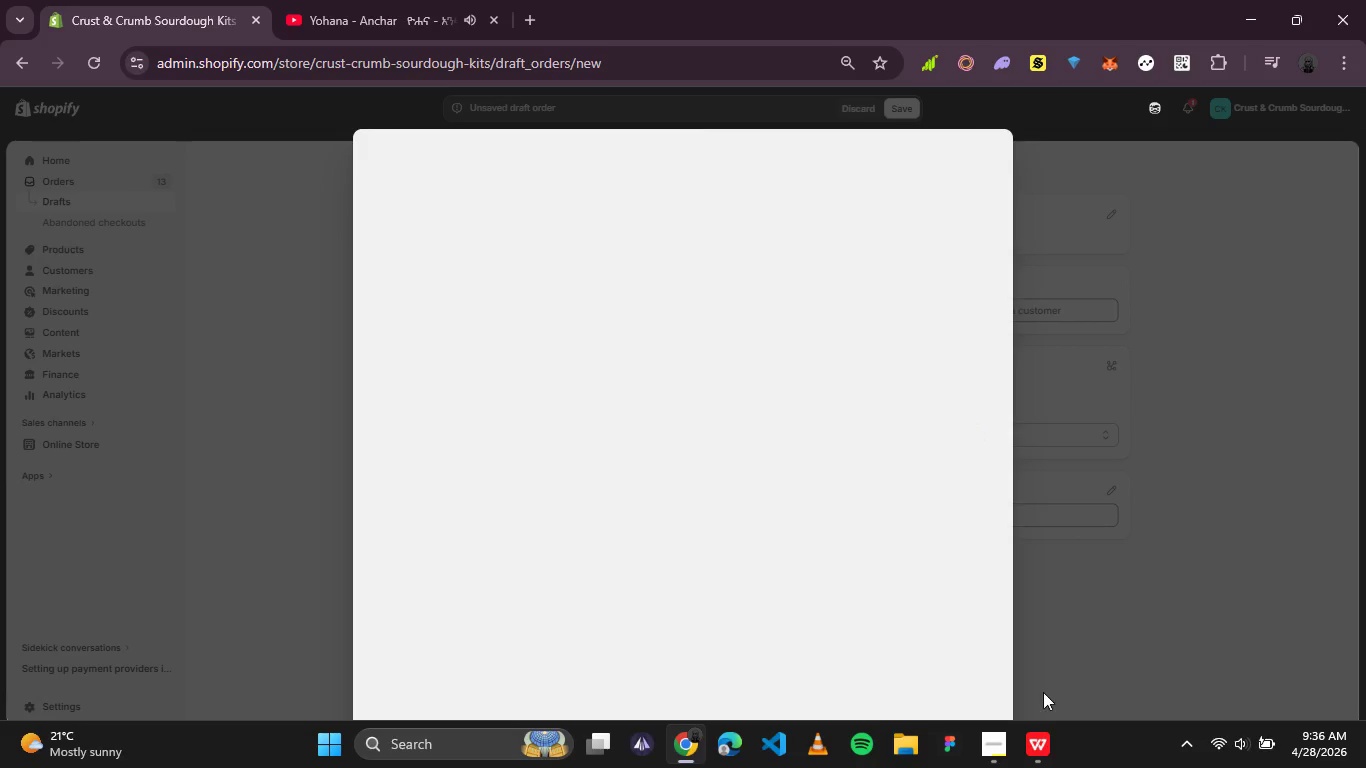 
left_click([1048, 745])
 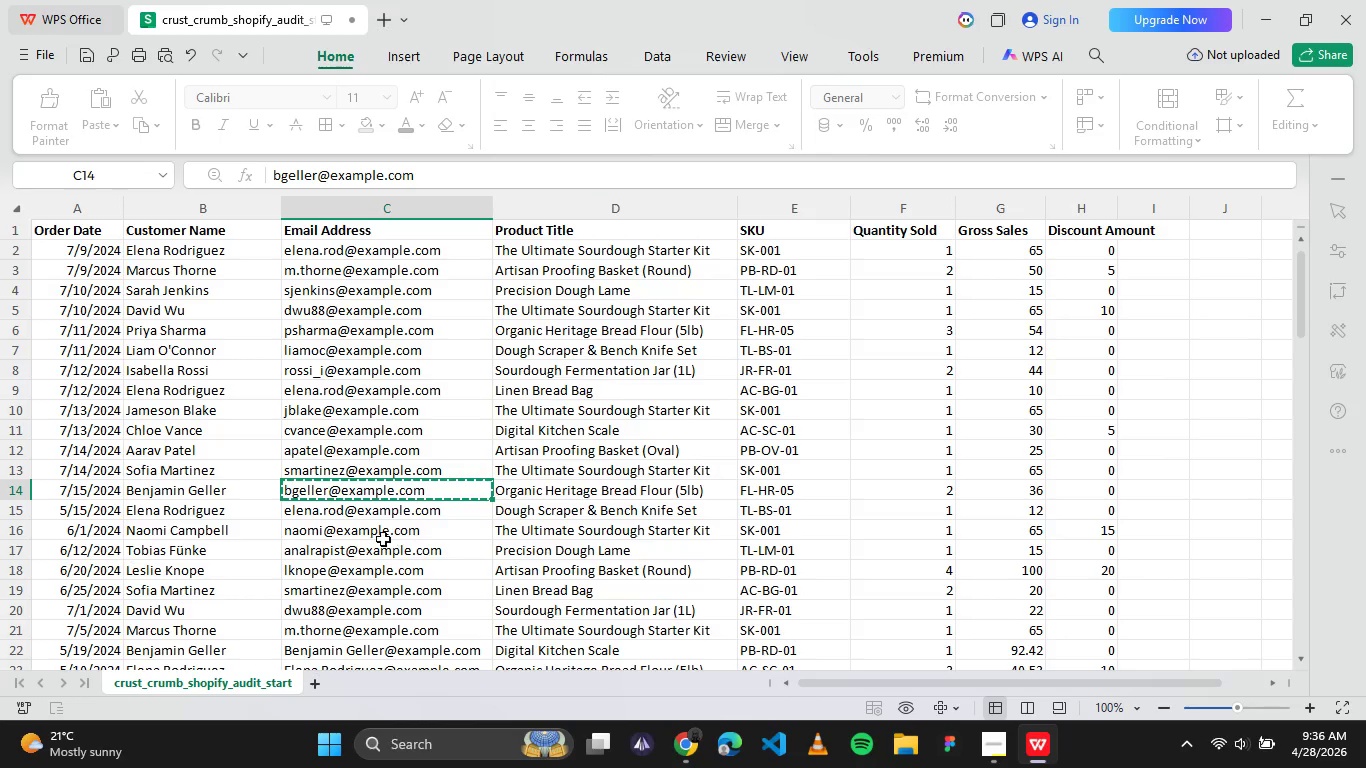 
wait(9.42)
 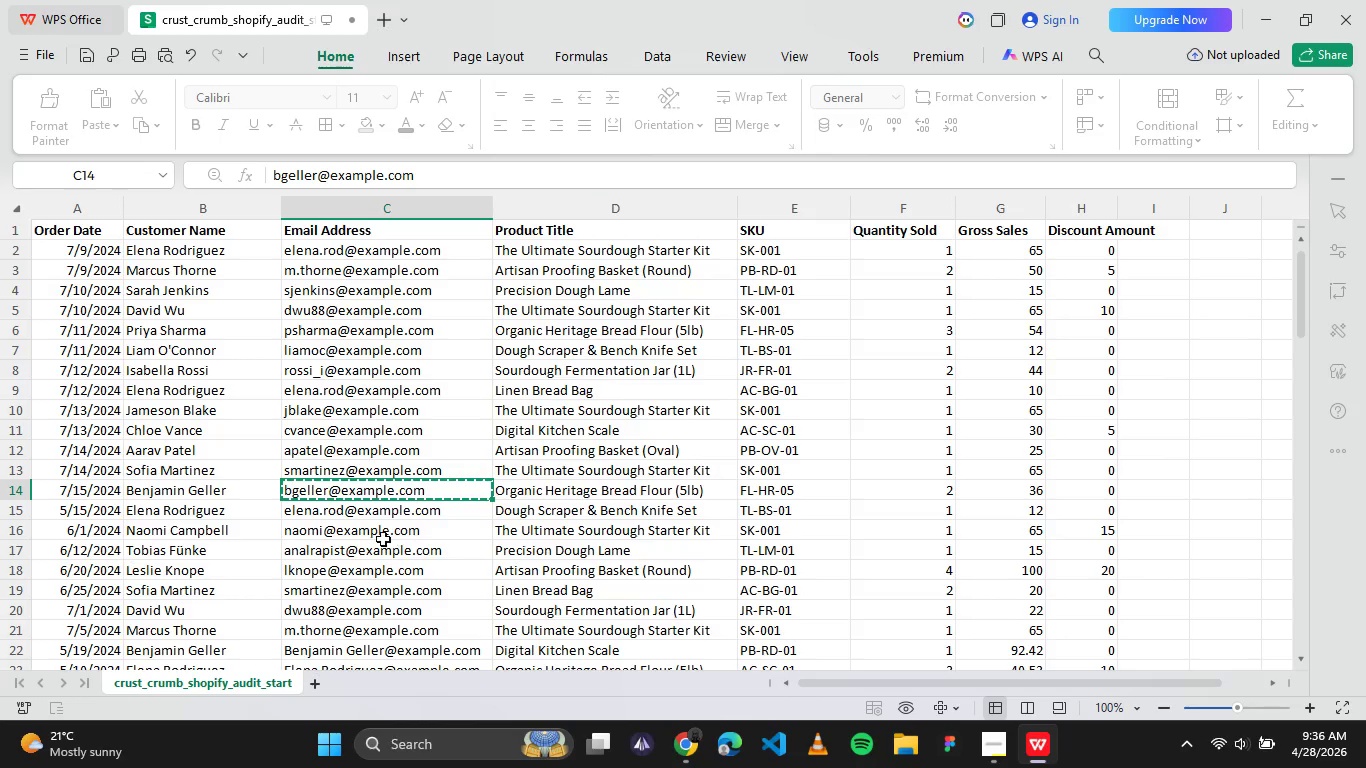 
left_click([554, 532])
 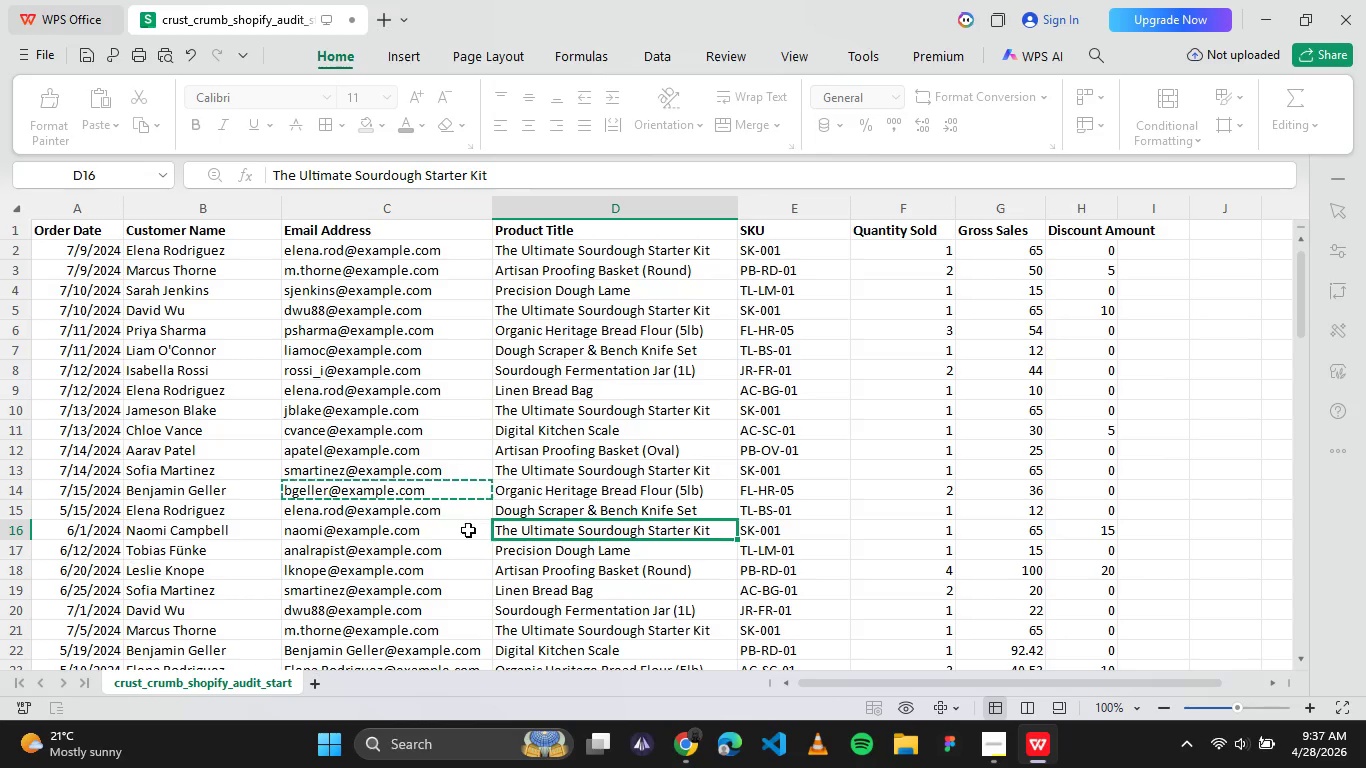 
left_click([415, 529])
 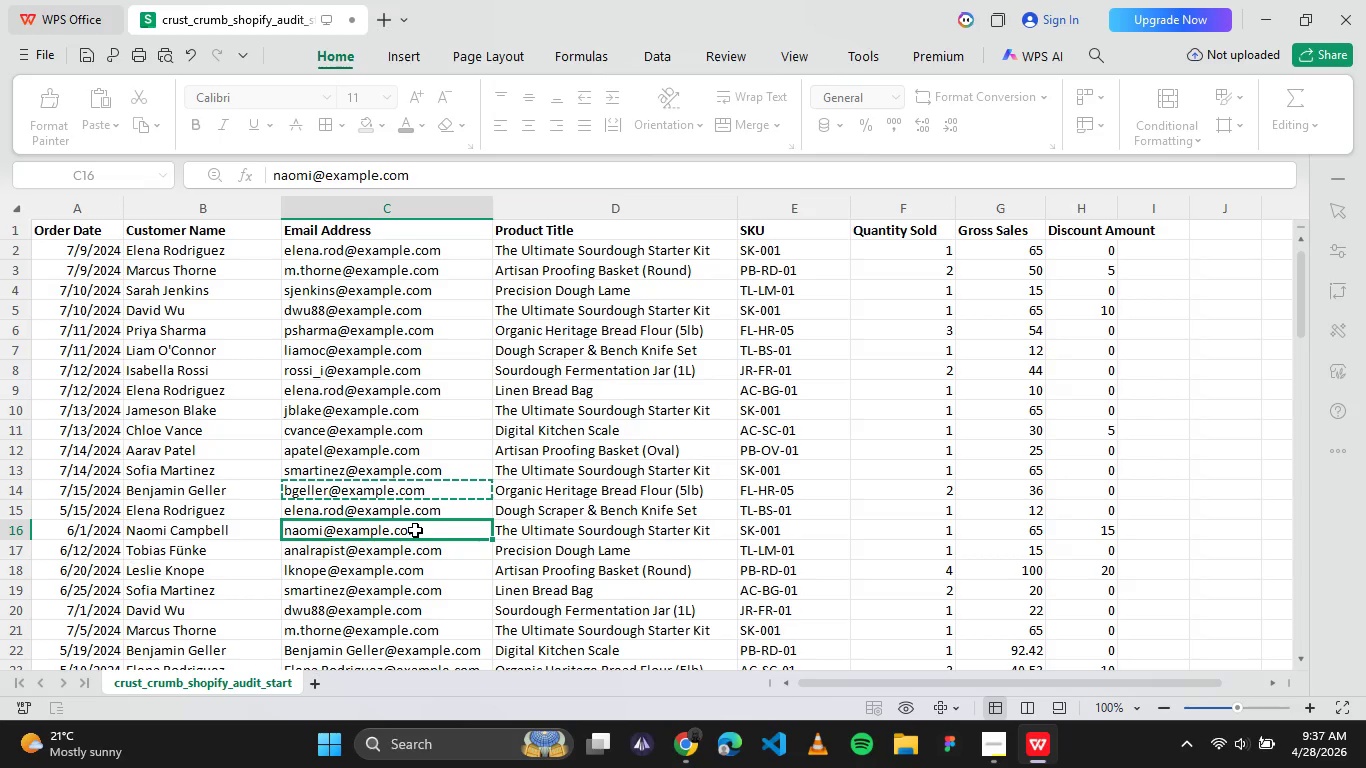 
key(Control+C)
 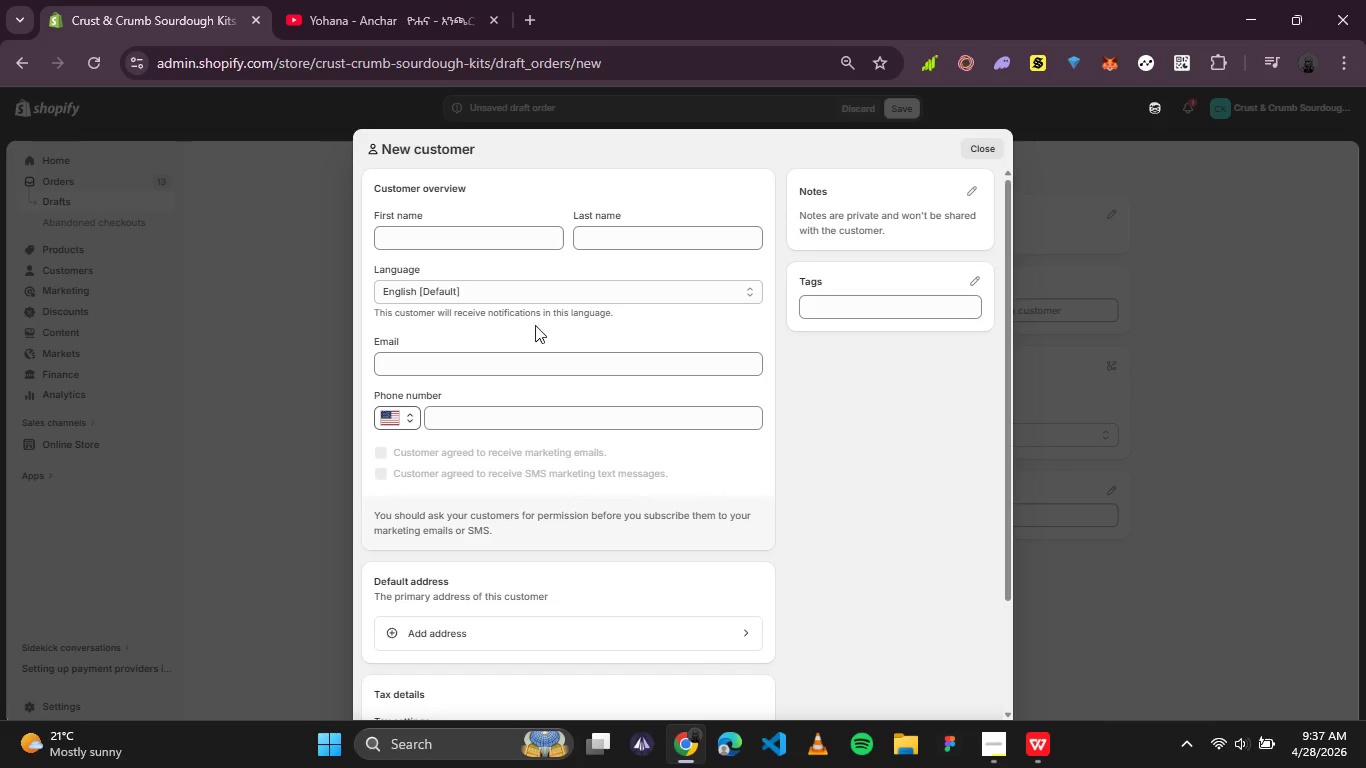 
left_click([483, 366])
 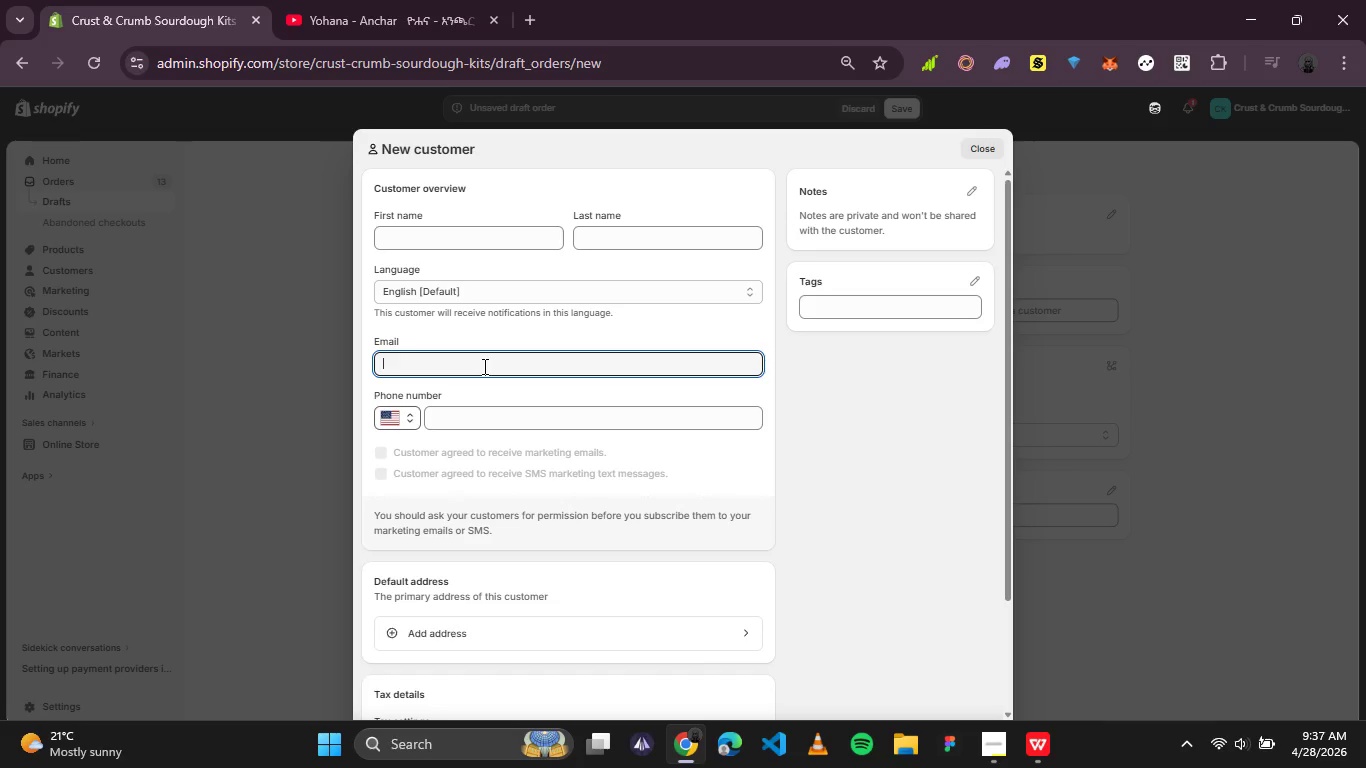 
hold_key(key=ControlLeft, duration=0.78)
 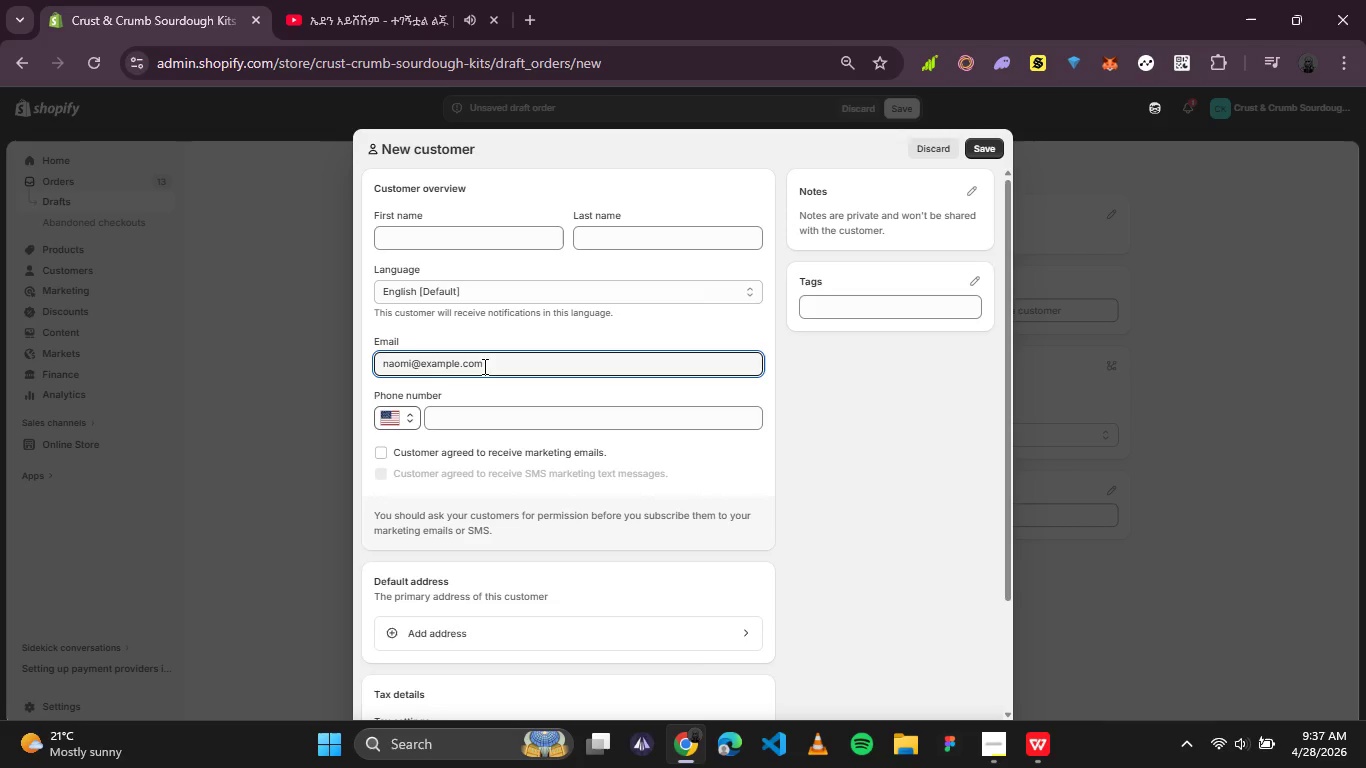 
key(V)
 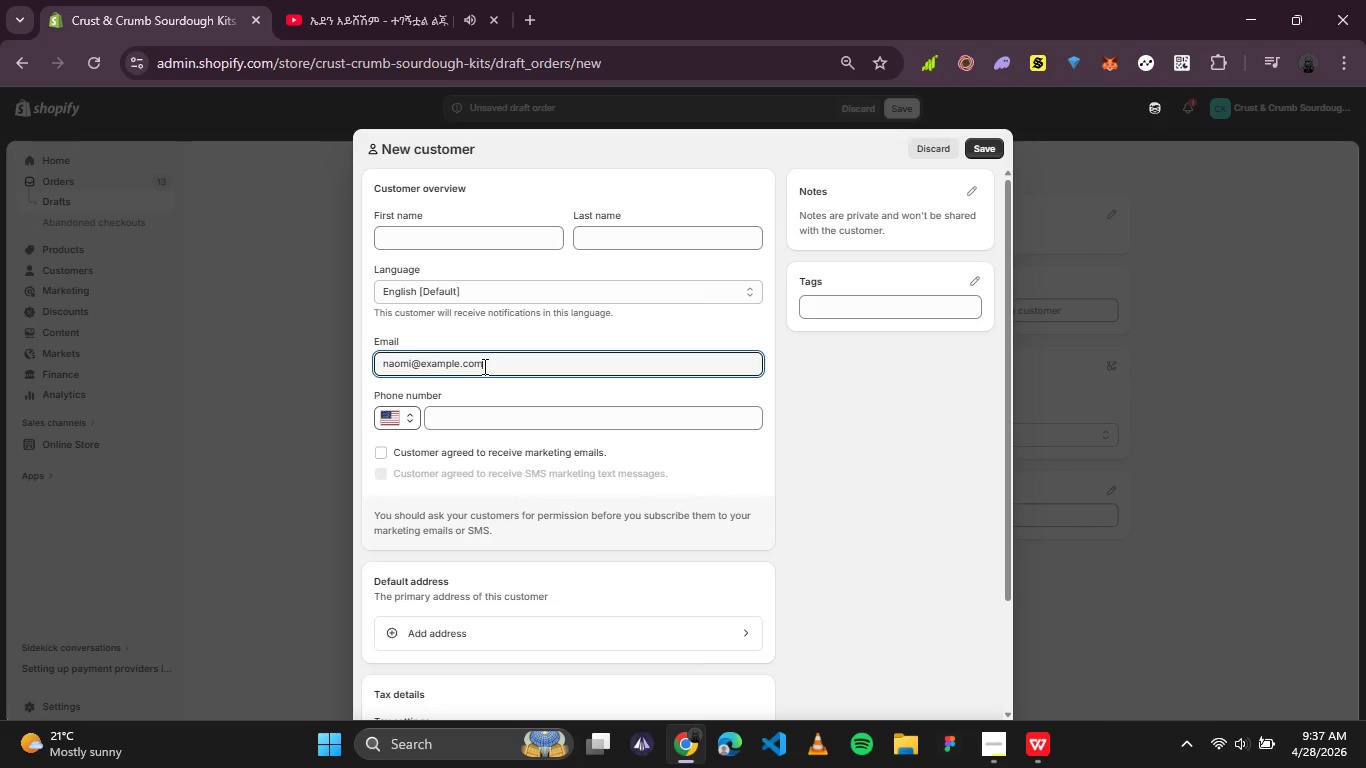 
left_click([451, 238])
 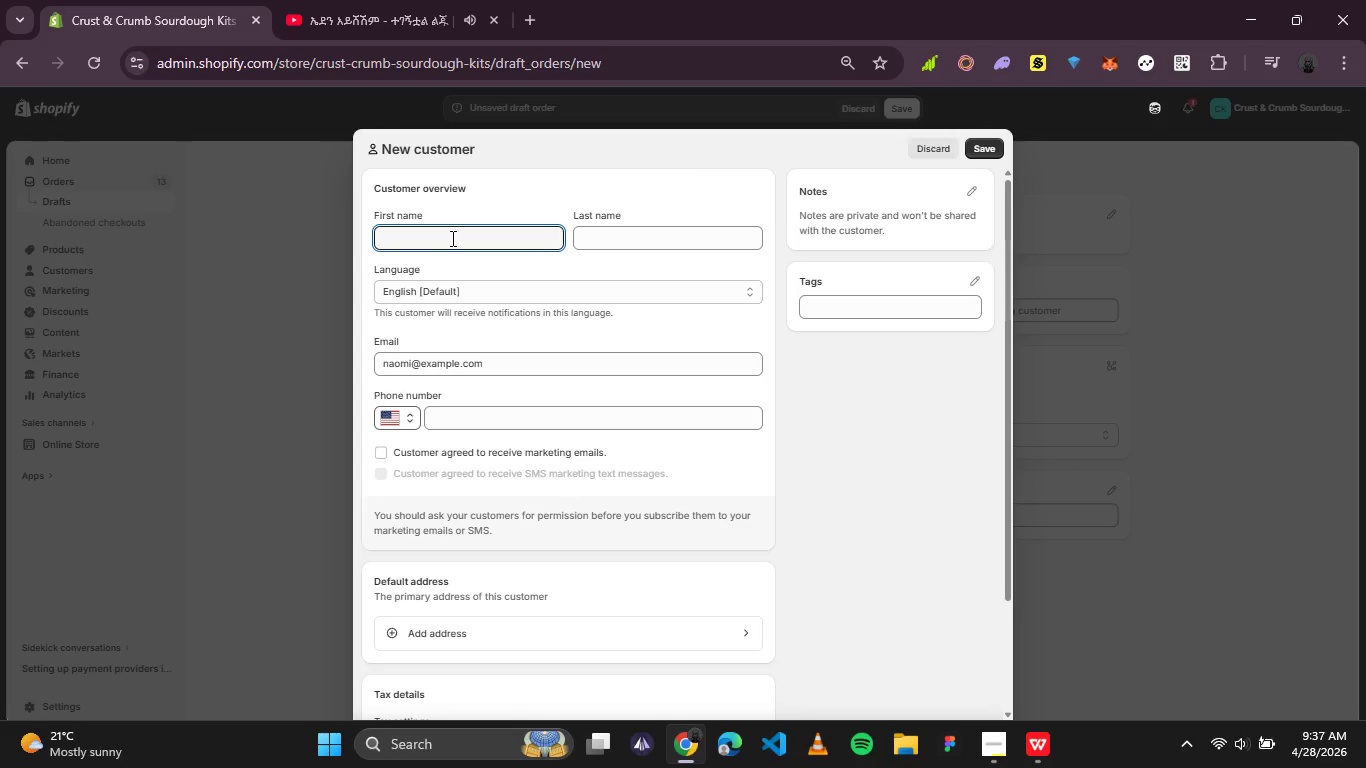 
type(Naomi)
key(Tab)
type(Campbell)
 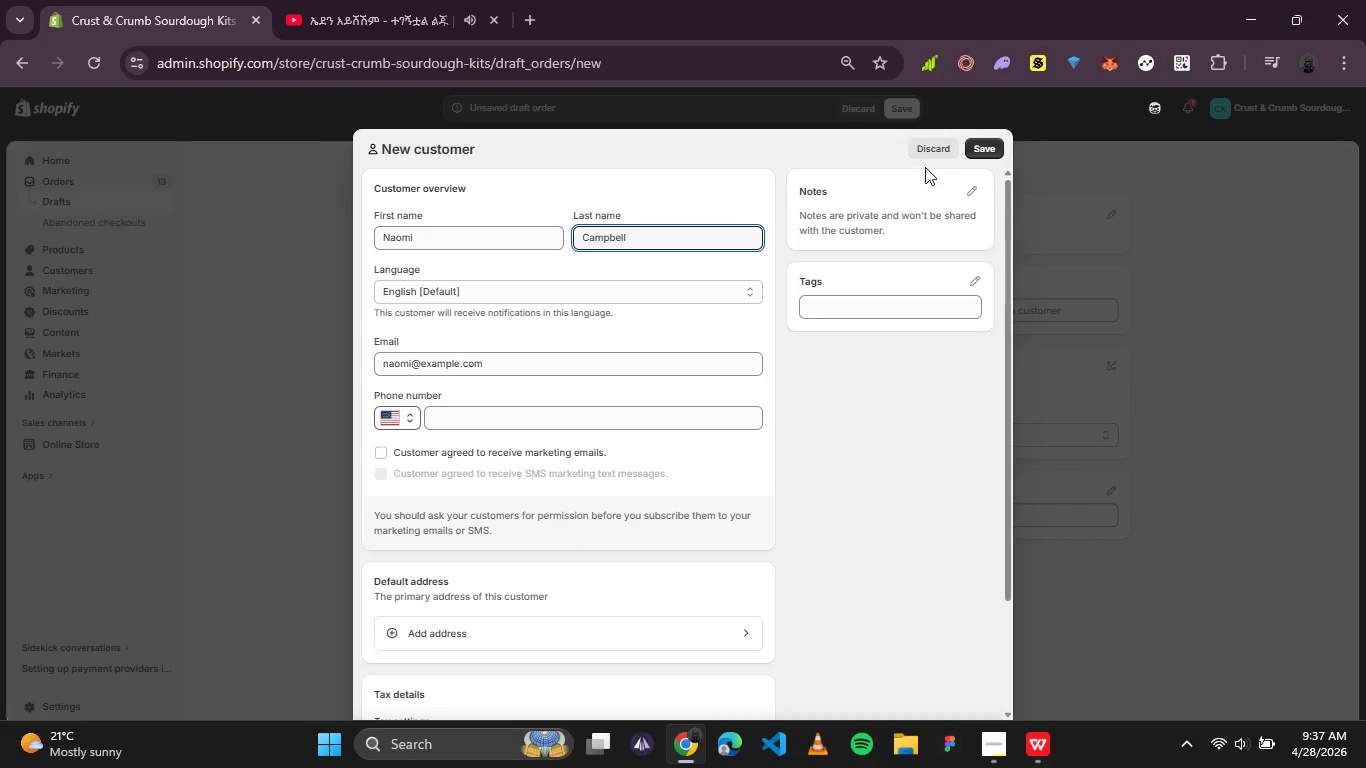 
left_click([1000, 151])
 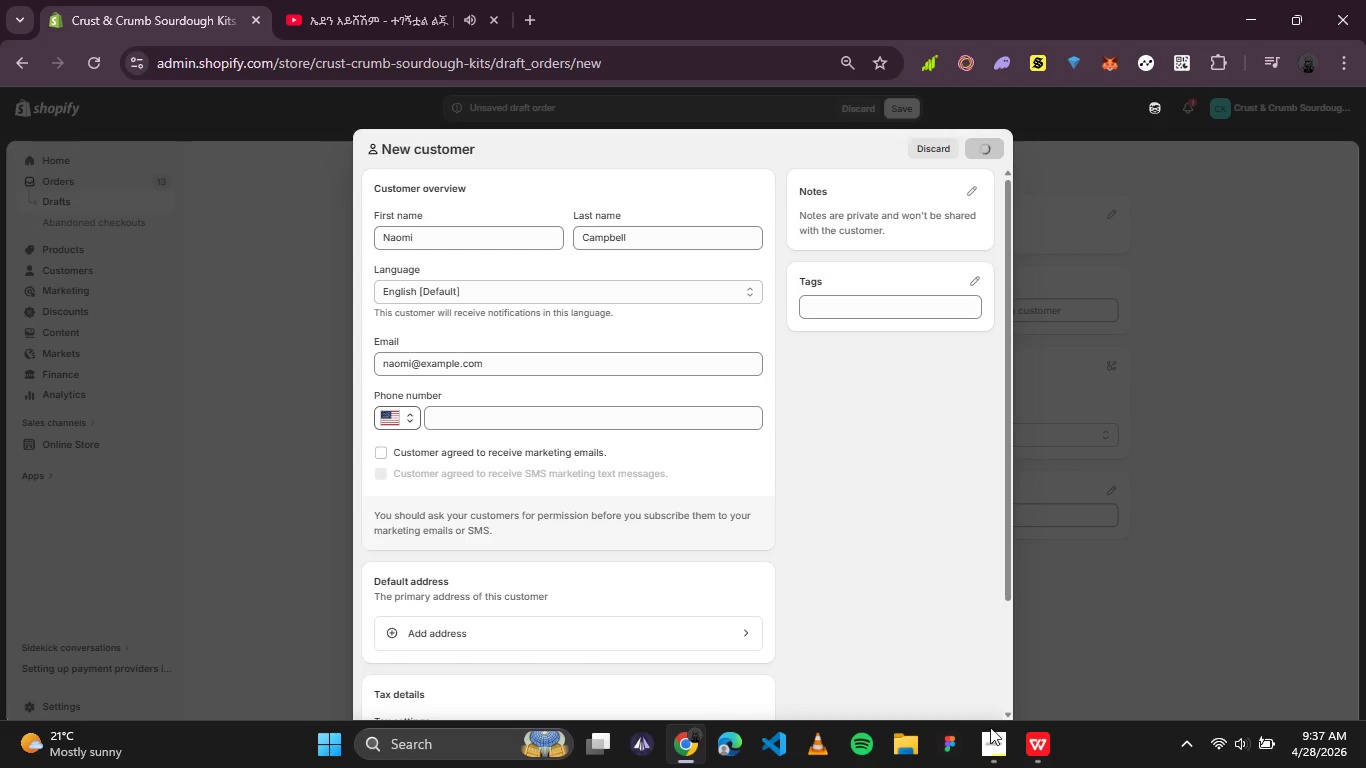 
left_click([997, 751])